 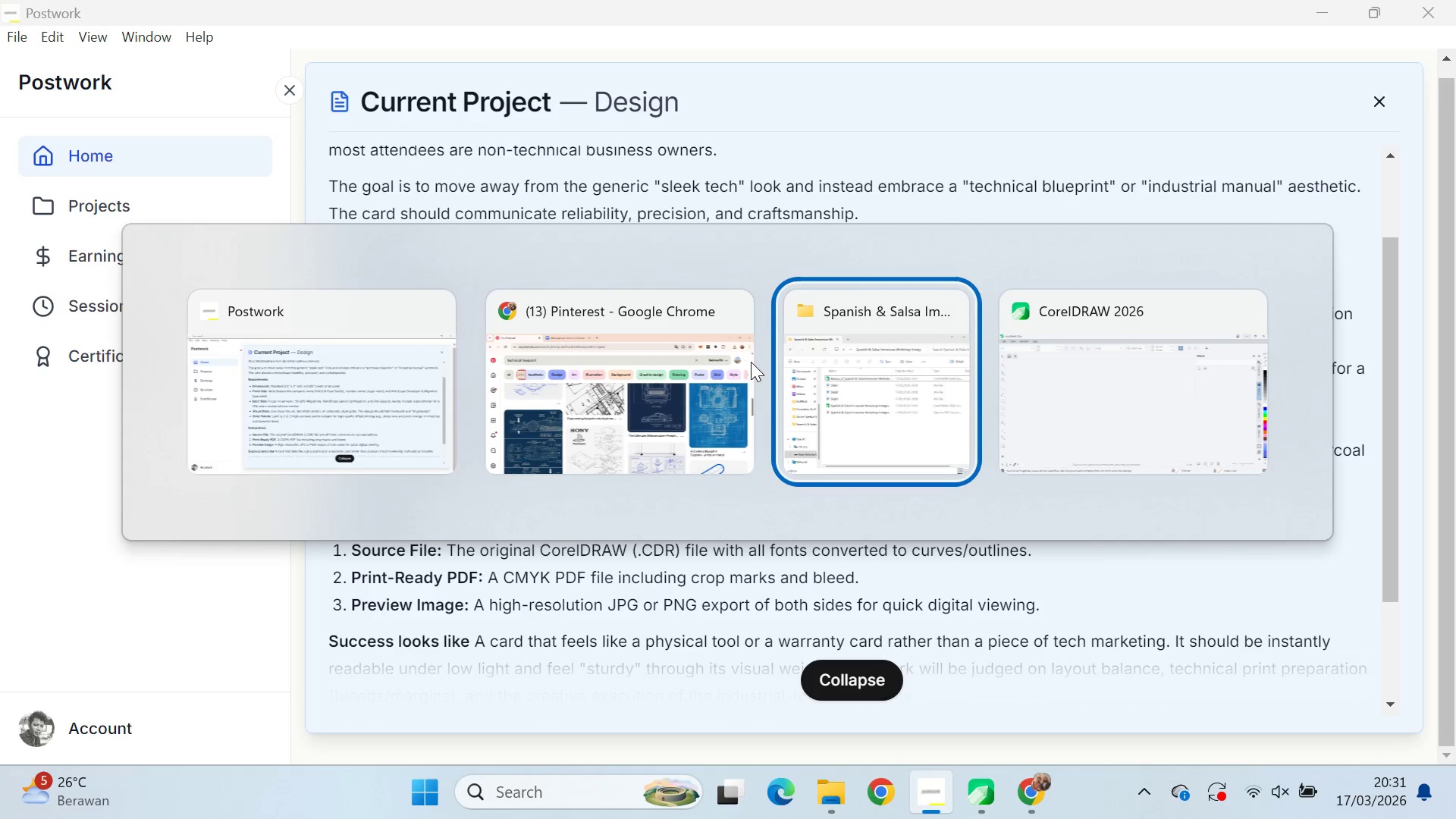 
key(Alt+Tab)
 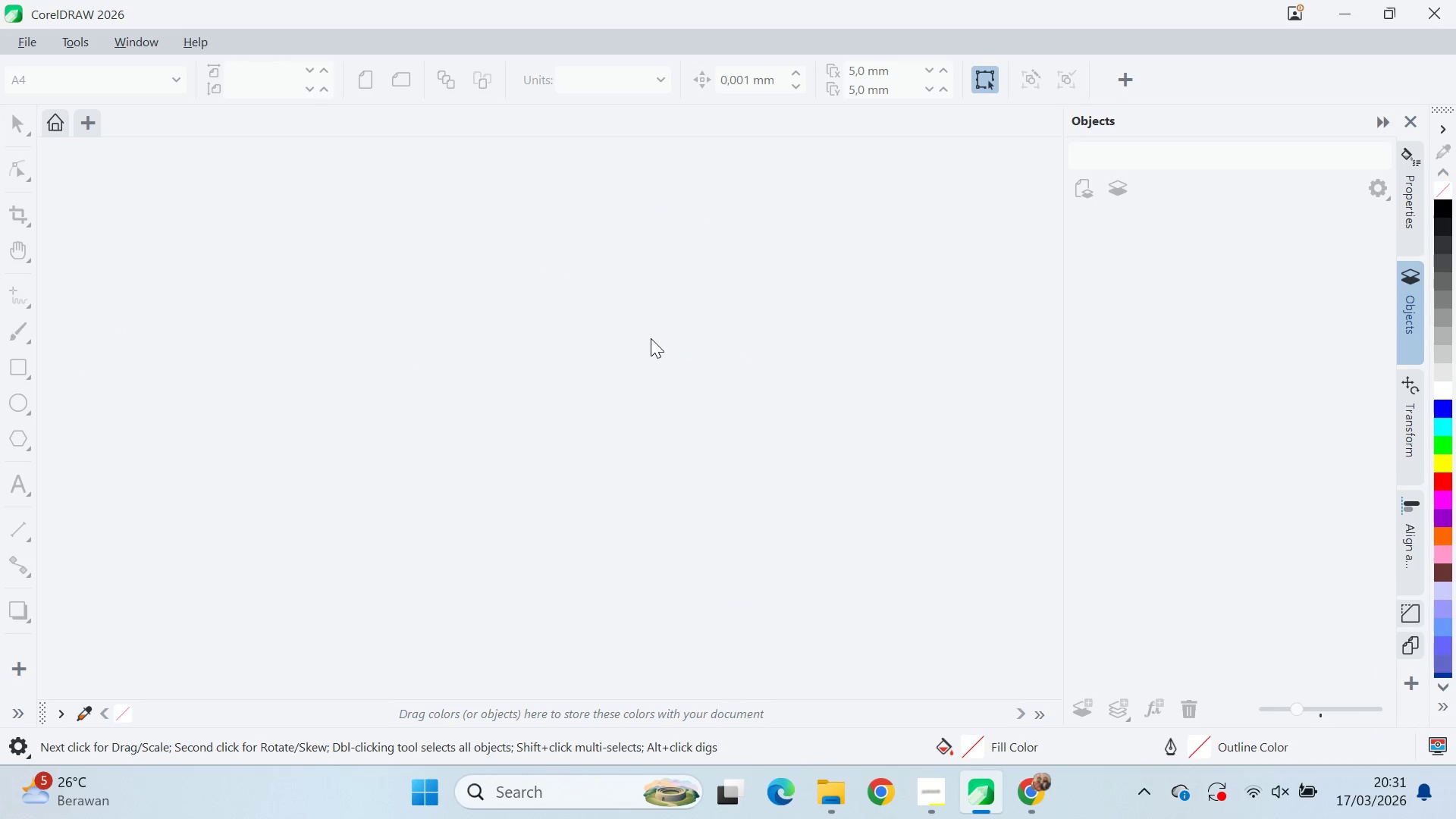 
key(Control+ControlLeft)
 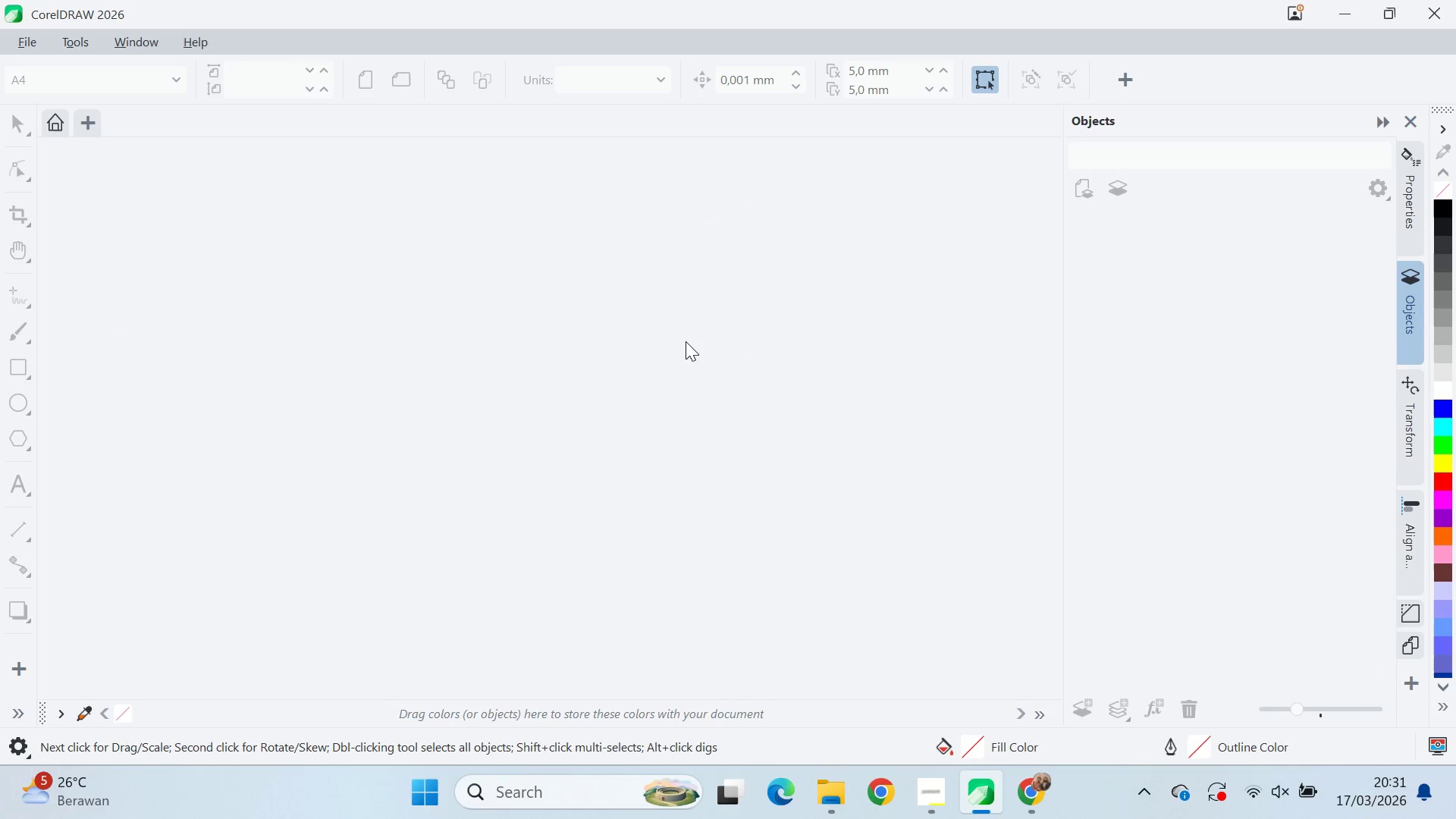 
key(Control+N)
 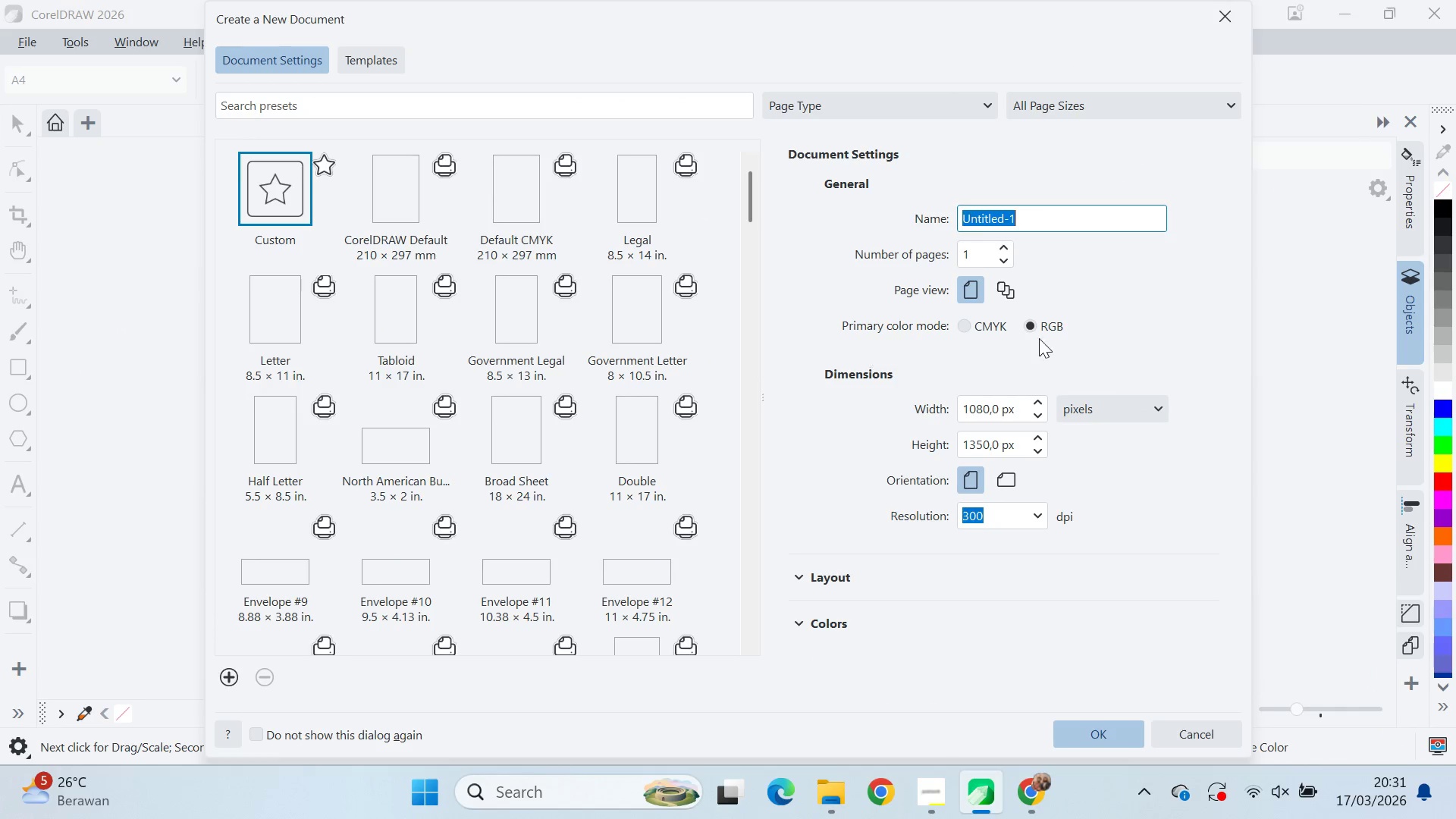 
left_click_drag(start_coordinate=[963, 338], to_coordinate=[967, 334])
 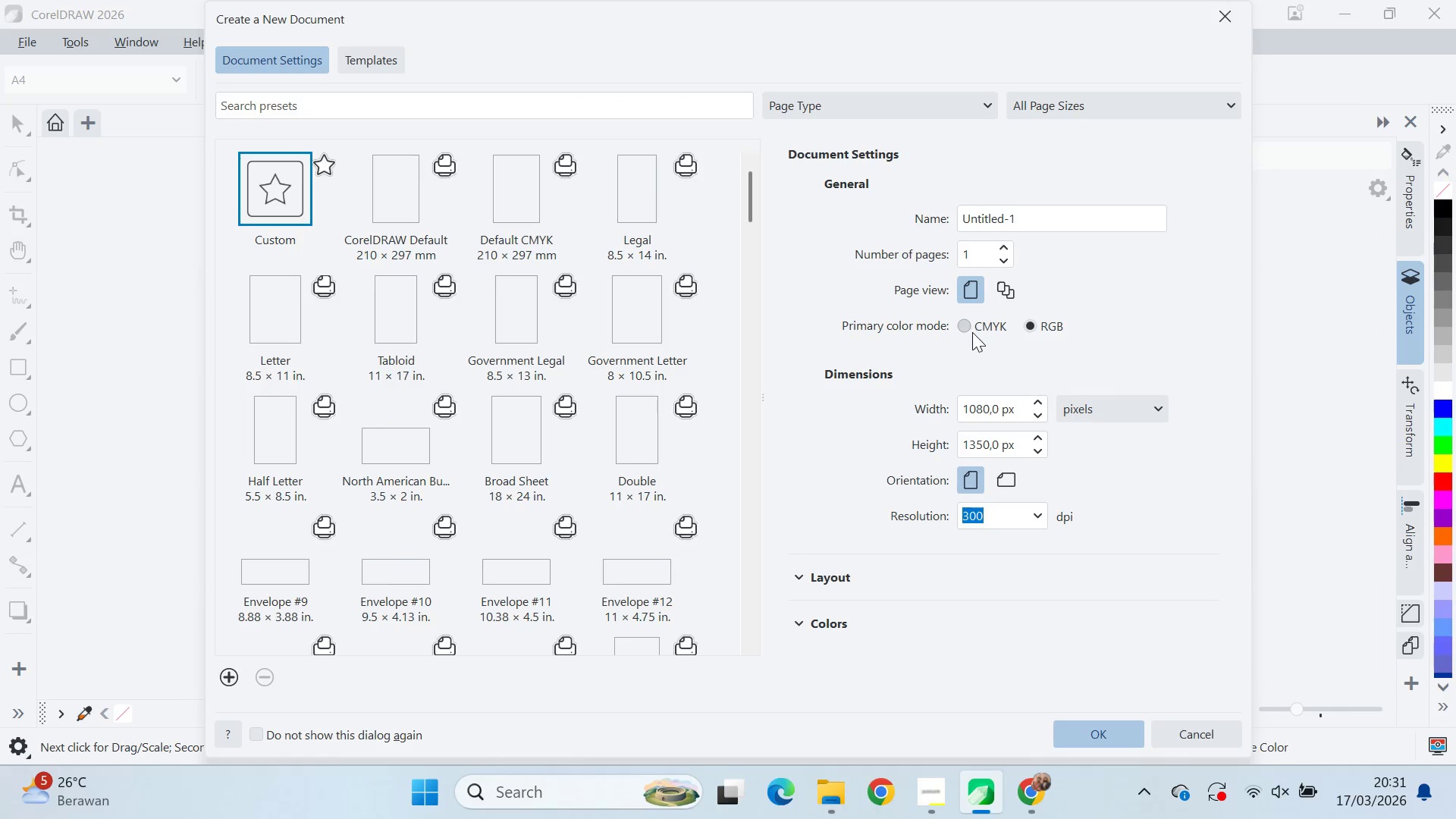 
left_click_drag(start_coordinate=[972, 332], to_coordinate=[972, 336])
 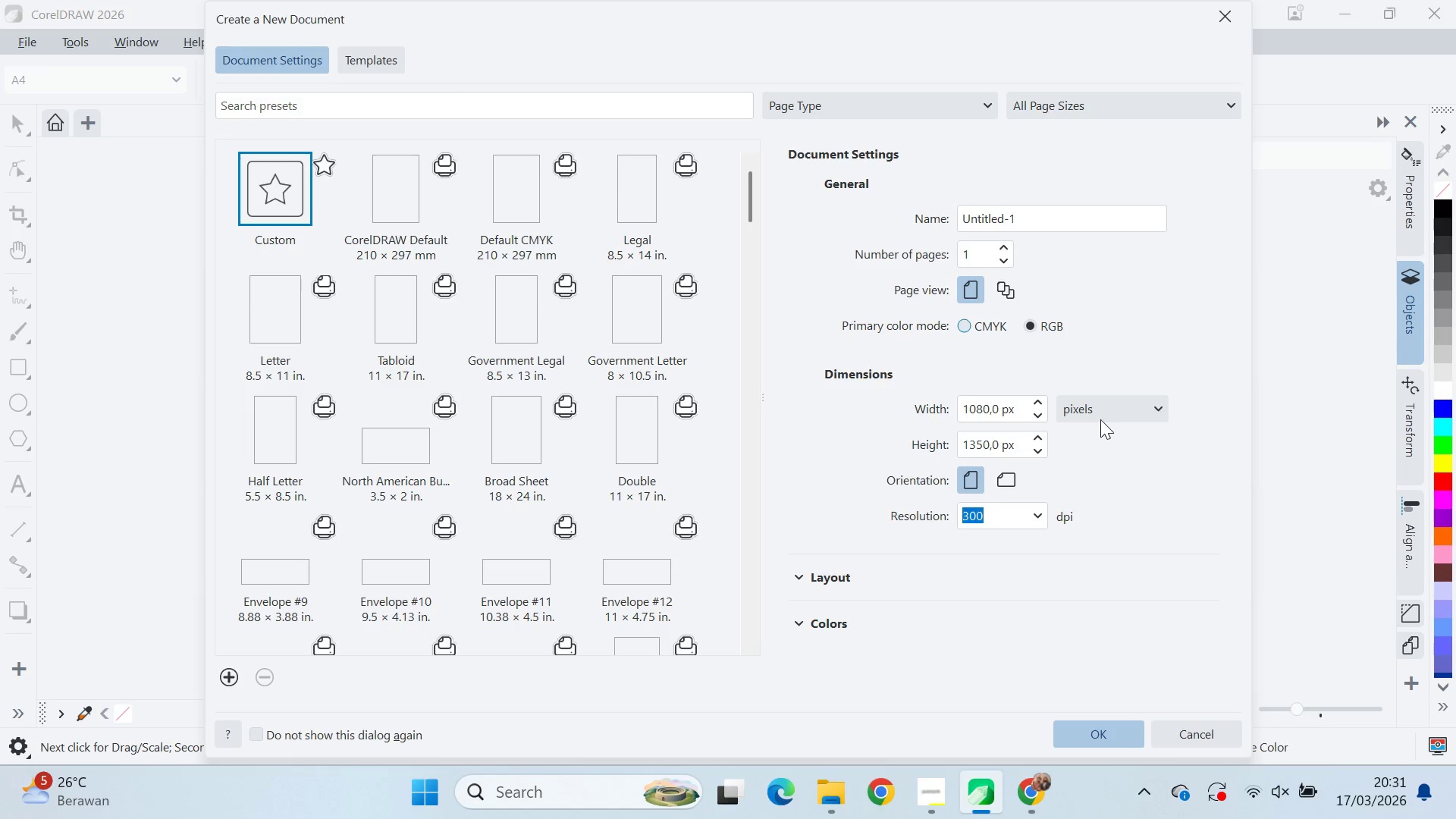 
left_click_drag(start_coordinate=[1102, 416], to_coordinate=[1104, 410])
 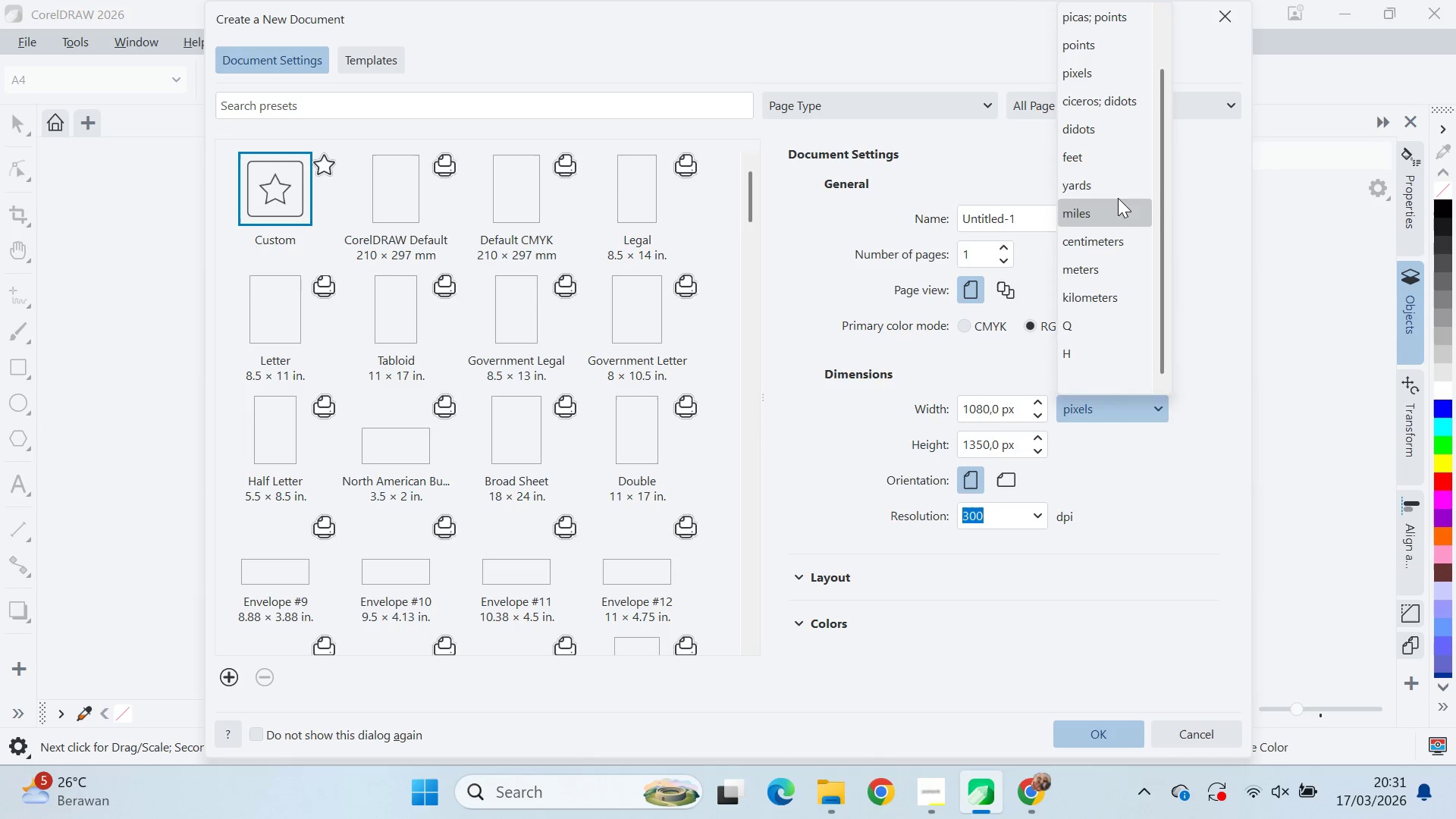 
scroll: coordinate [1119, 108], scroll_direction: up, amount: 1.0
 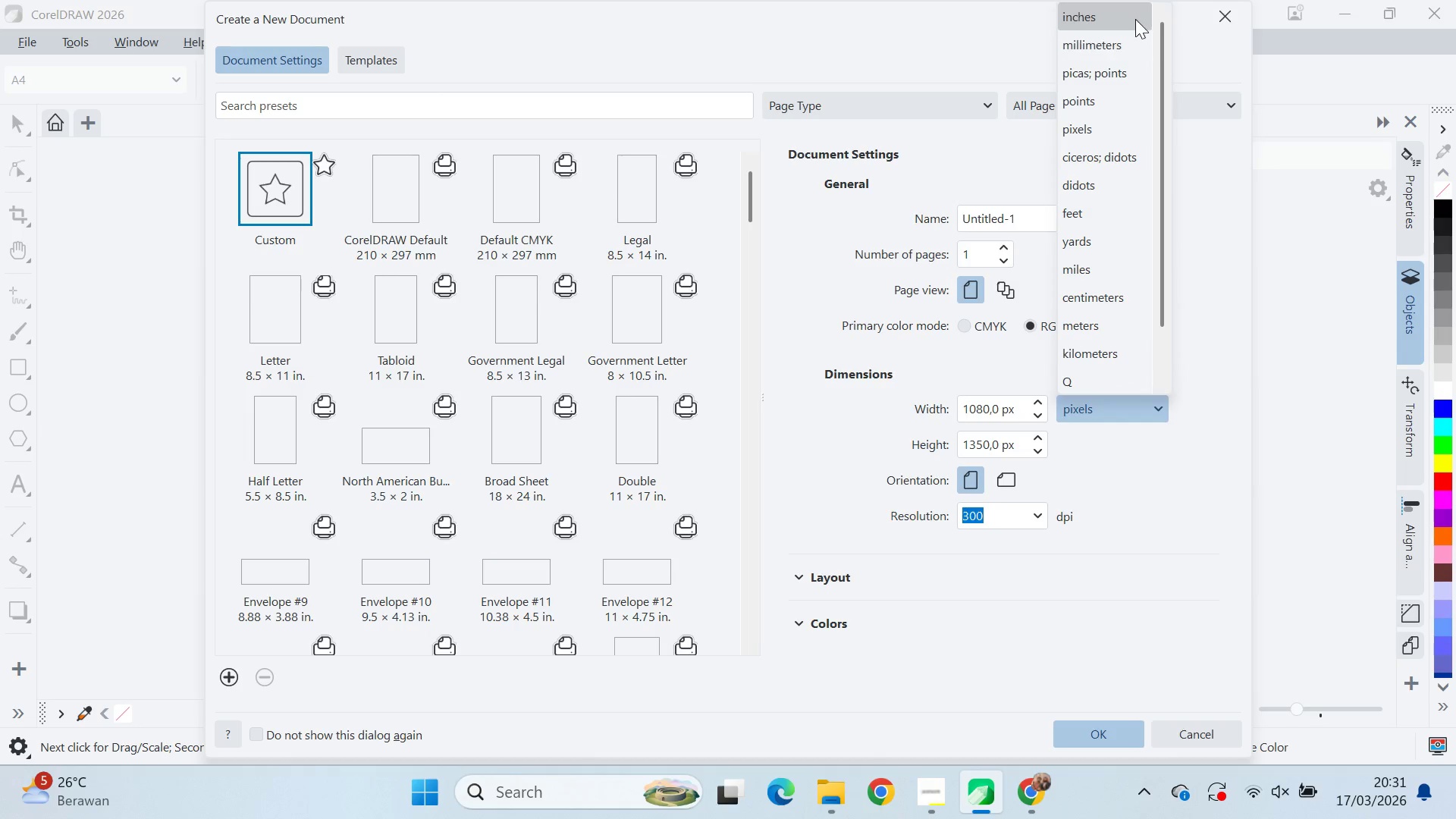 
left_click([1135, 17])
 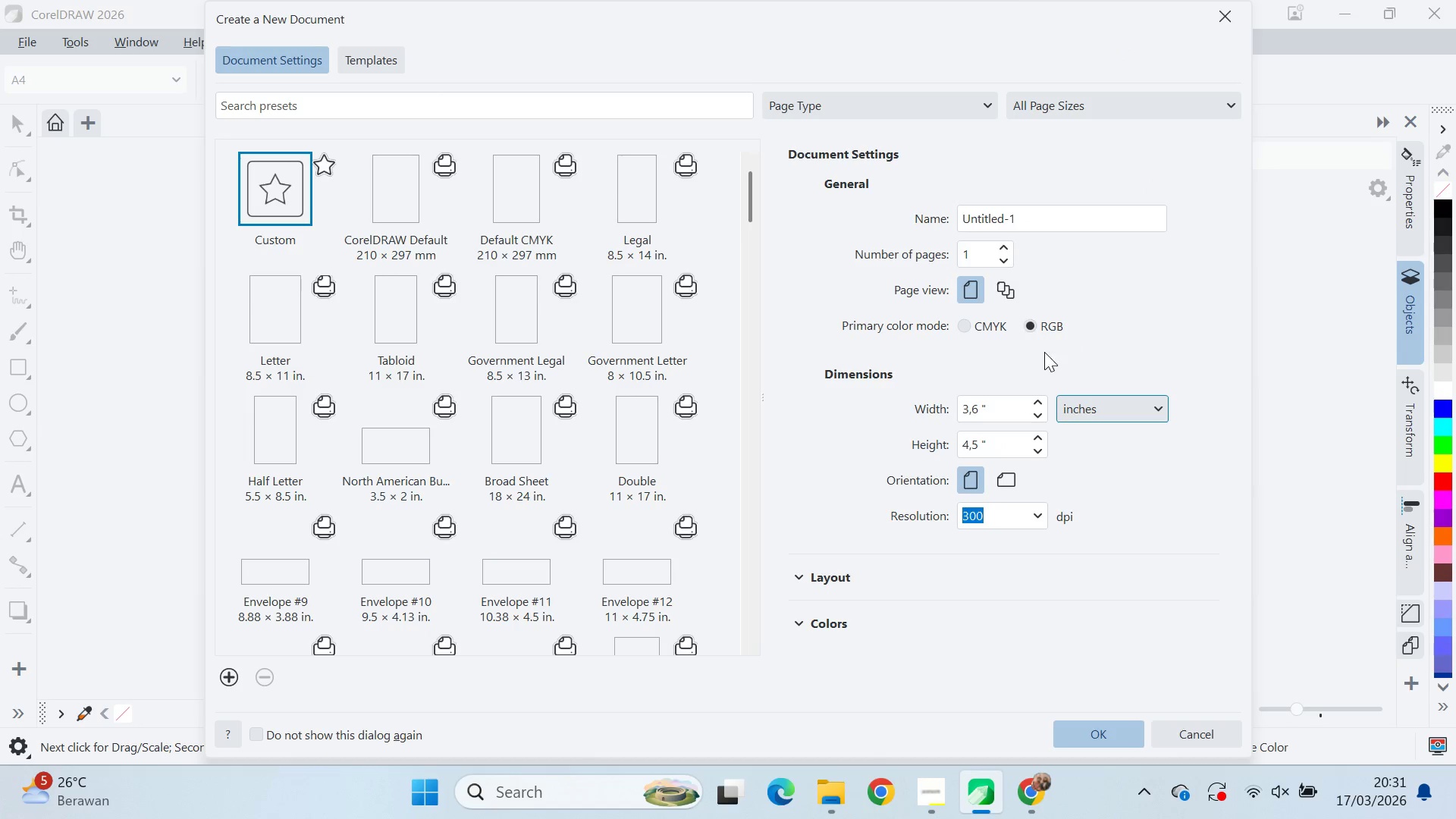 
key(Alt+AltLeft)
 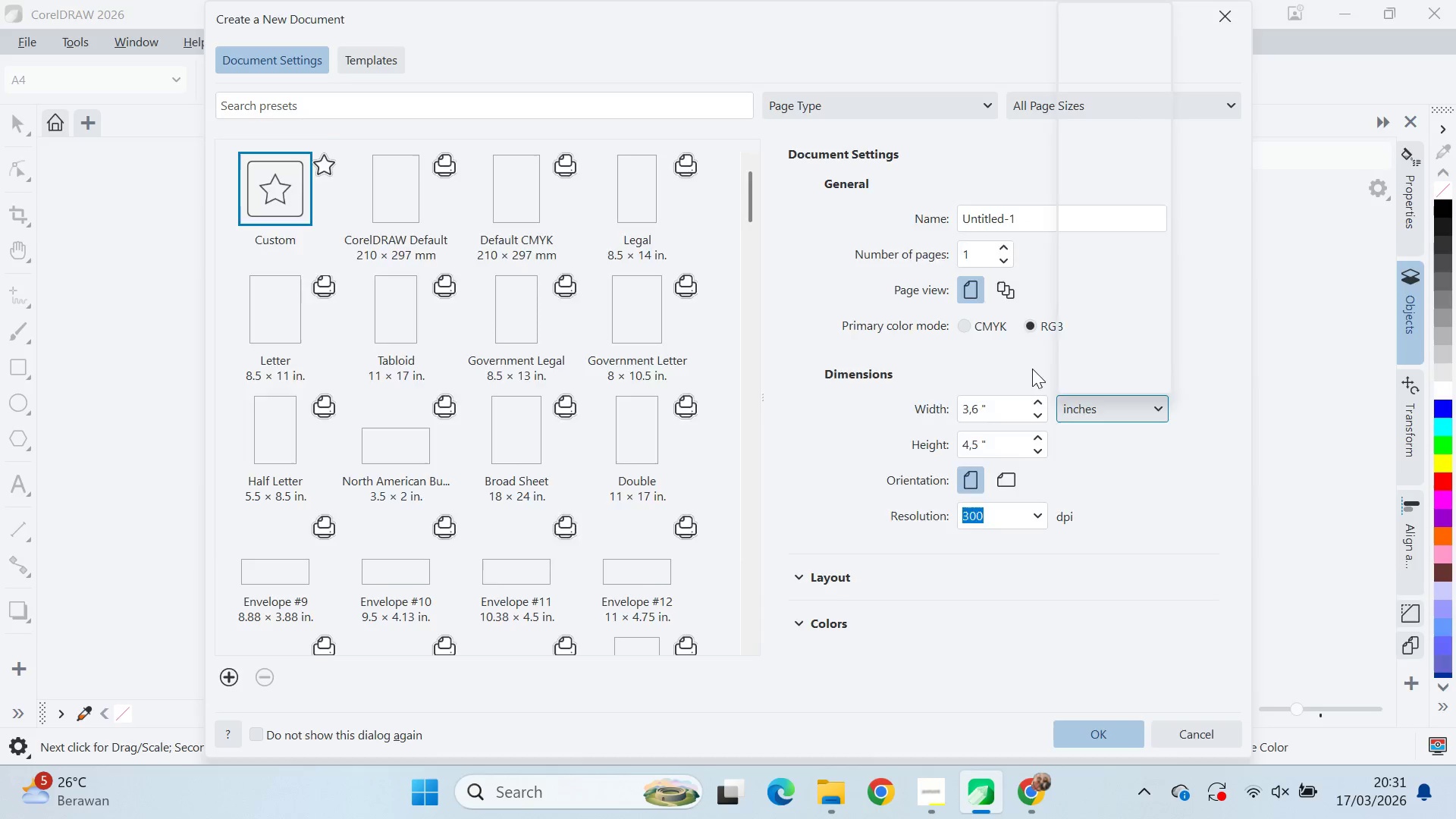 
key(Alt+Tab)